 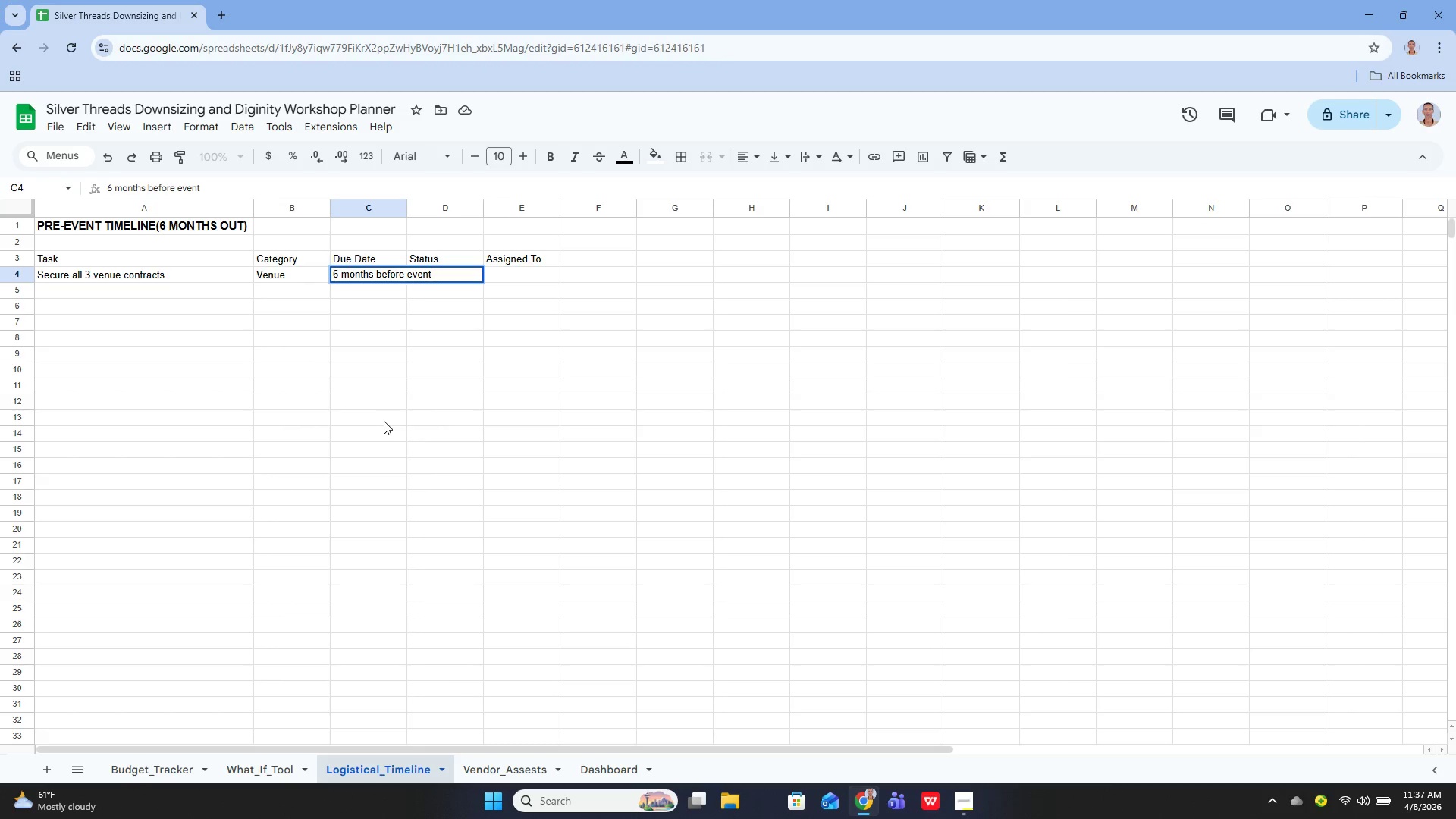 
key(Enter)
 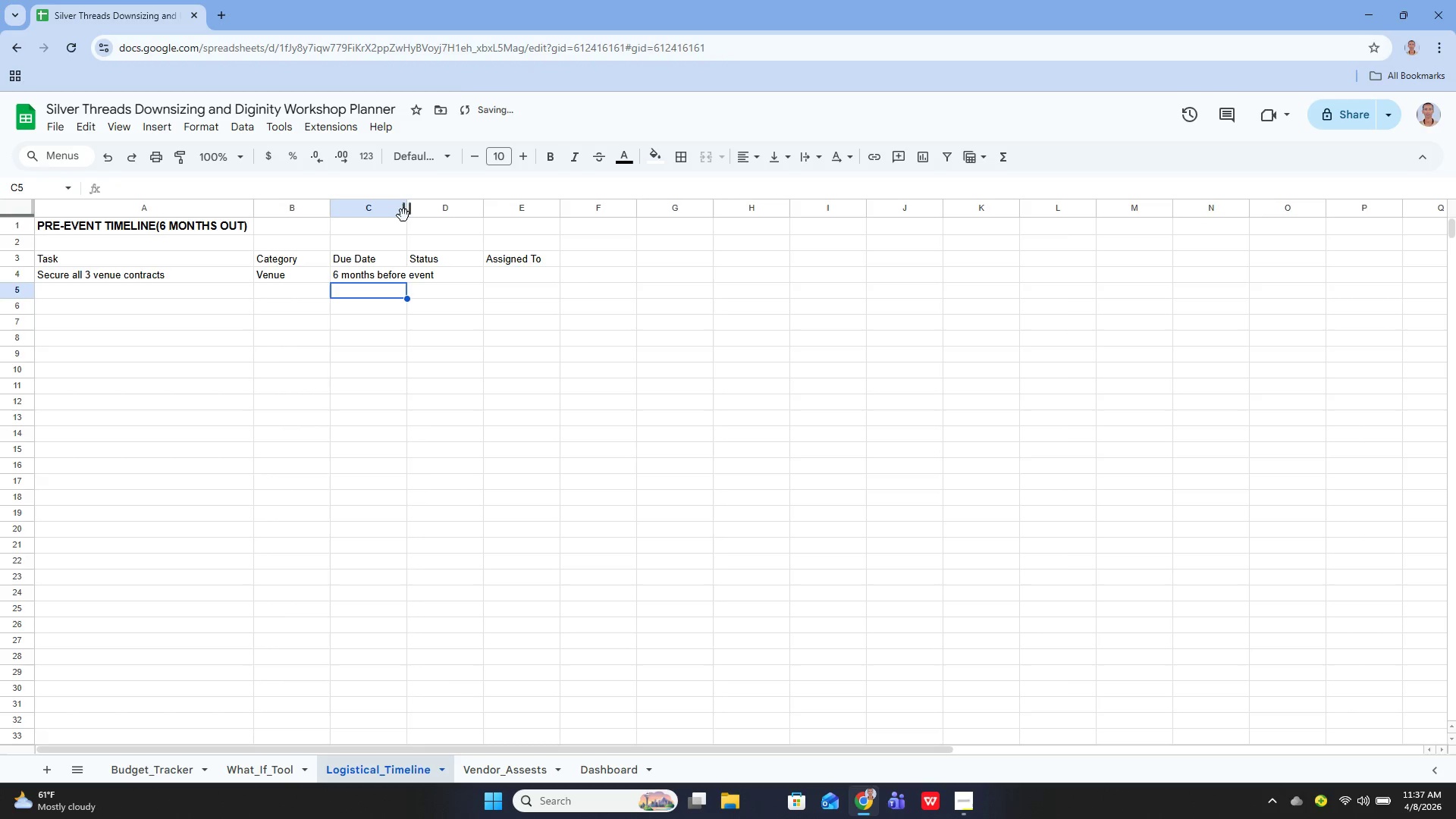 
left_click_drag(start_coordinate=[406, 207], to_coordinate=[438, 219])
 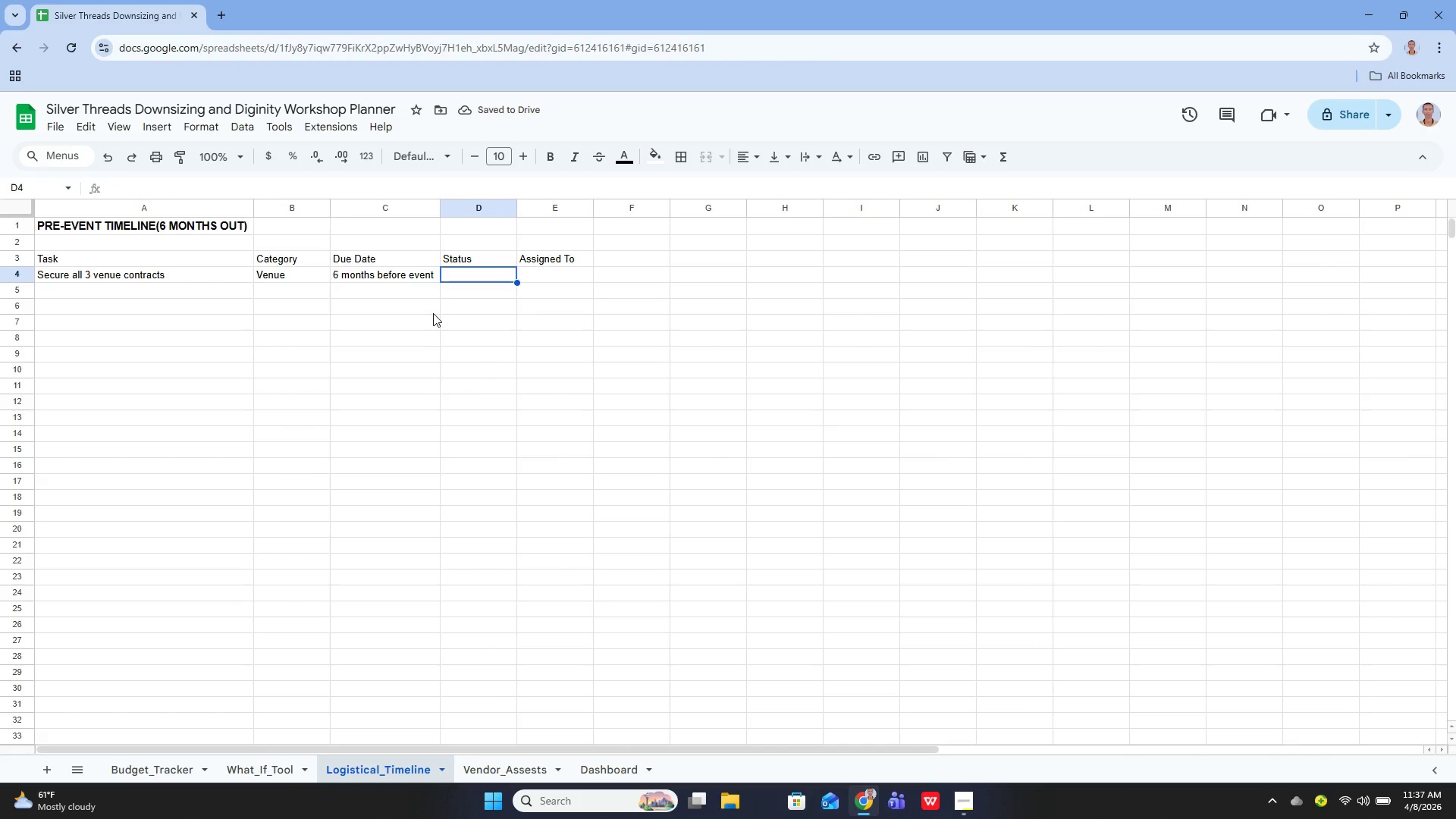 
left_click([350, 276])
 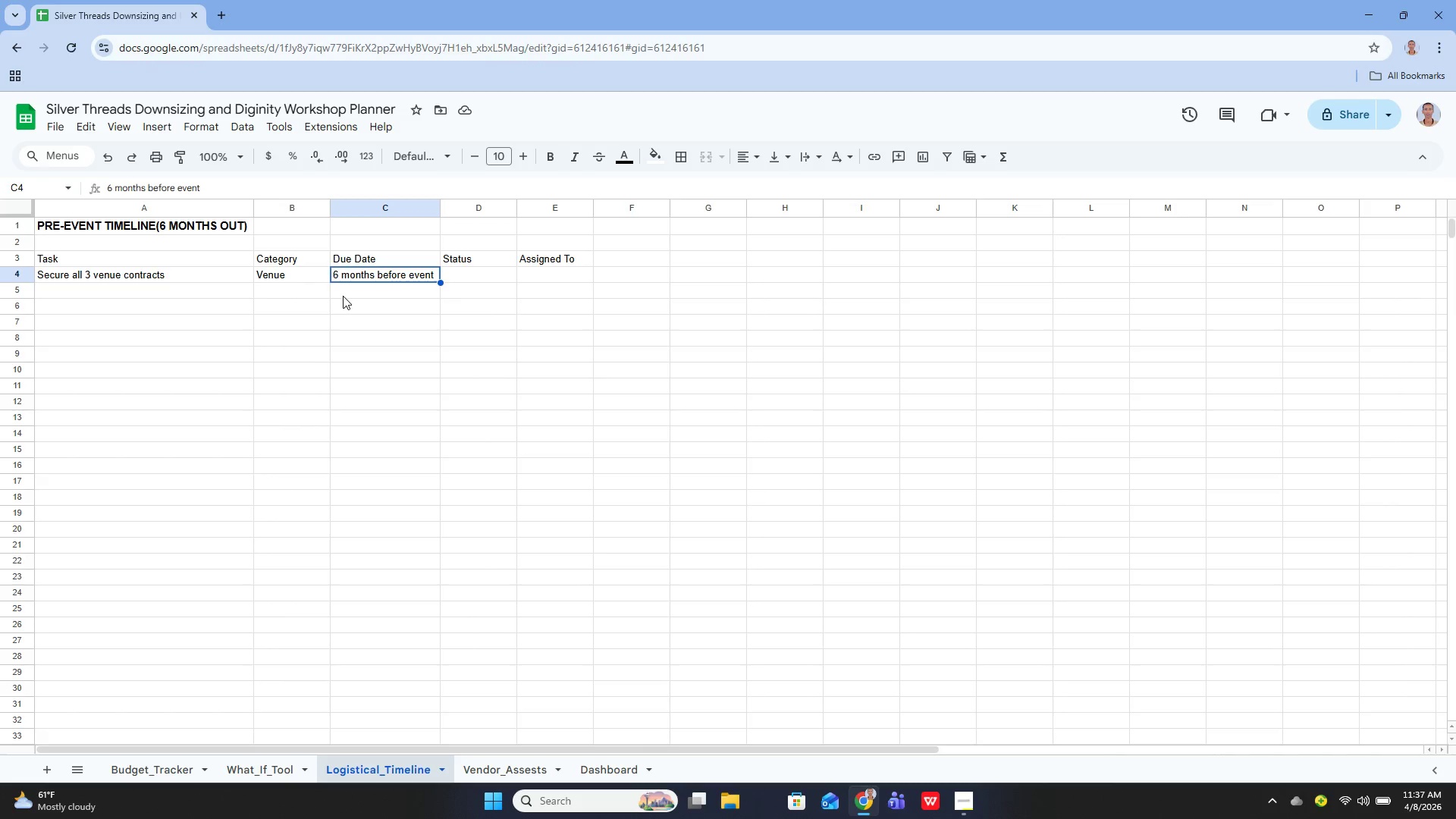 
wait(8.86)
 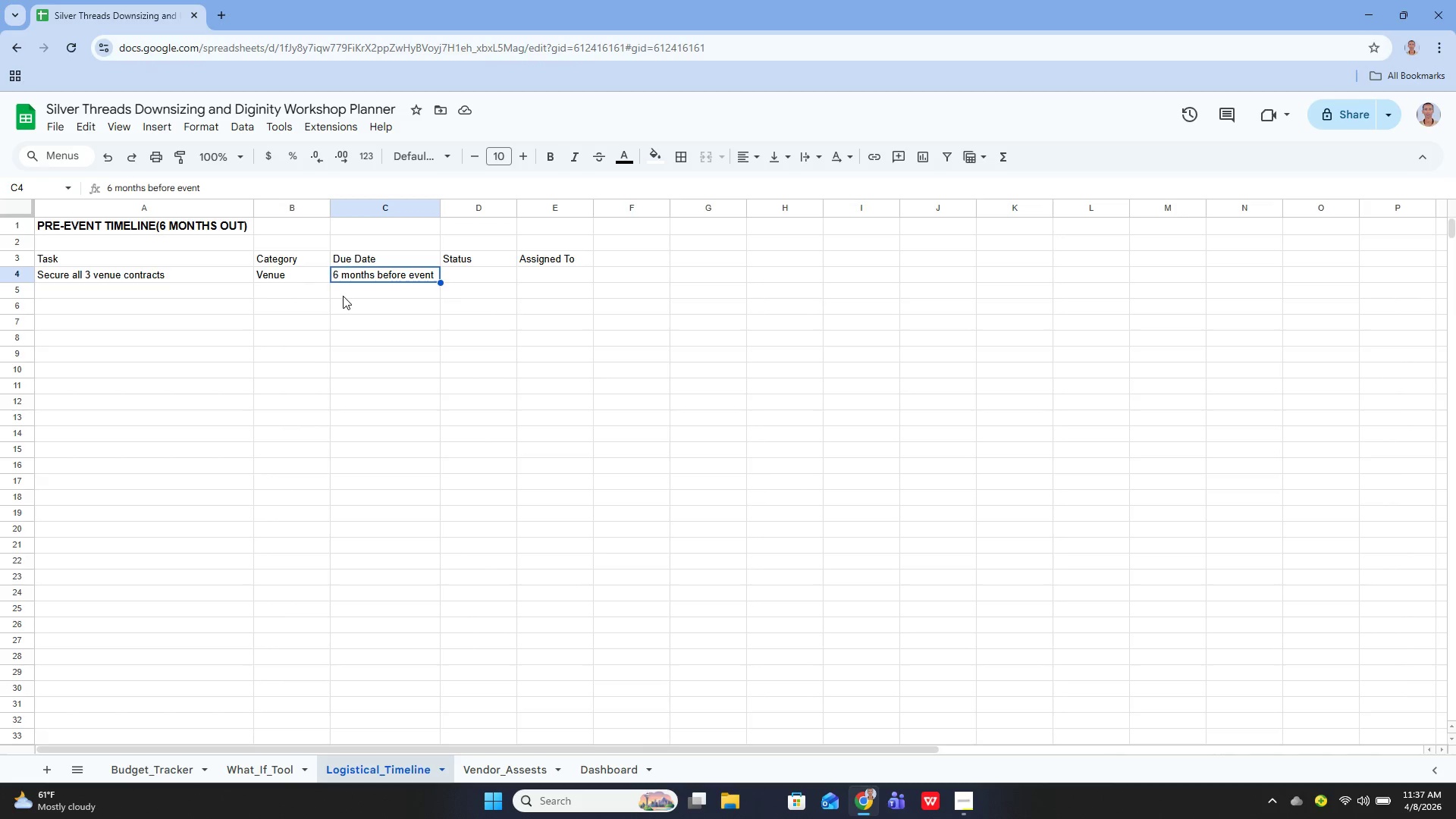 
left_click([180, 294])
 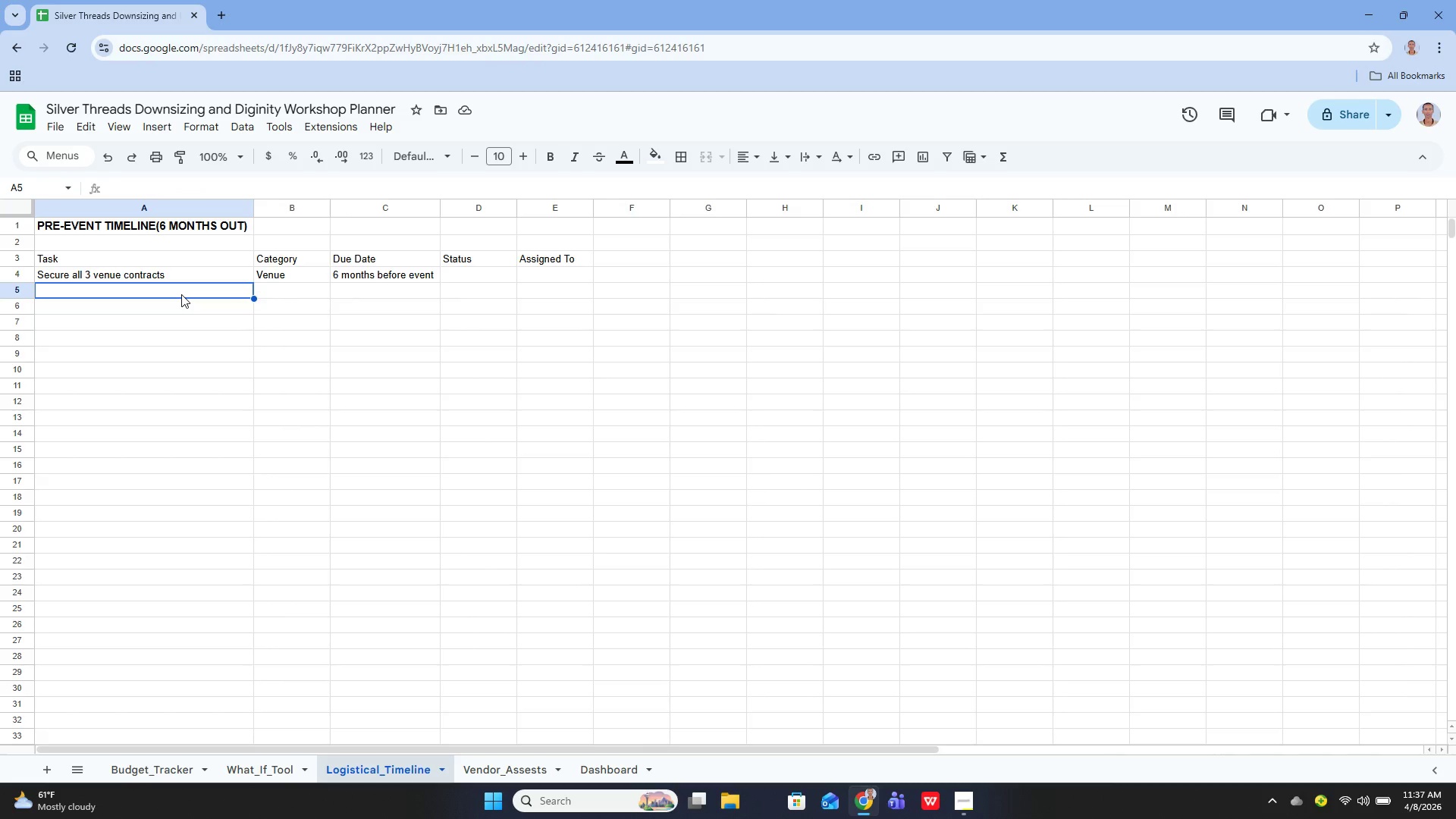 
key(Enter)
 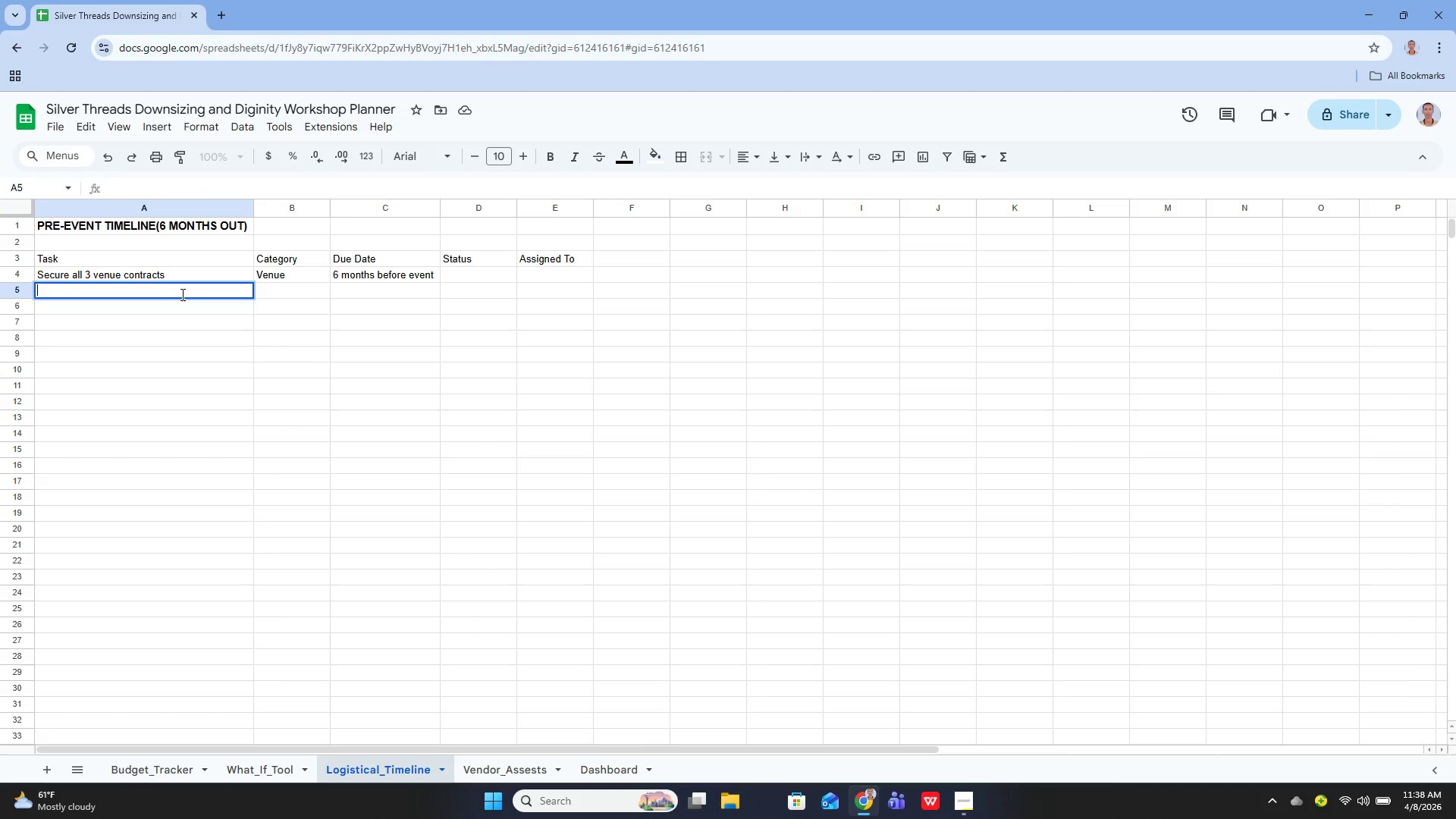 
type(Confirm speaker h)
key(Backspace)